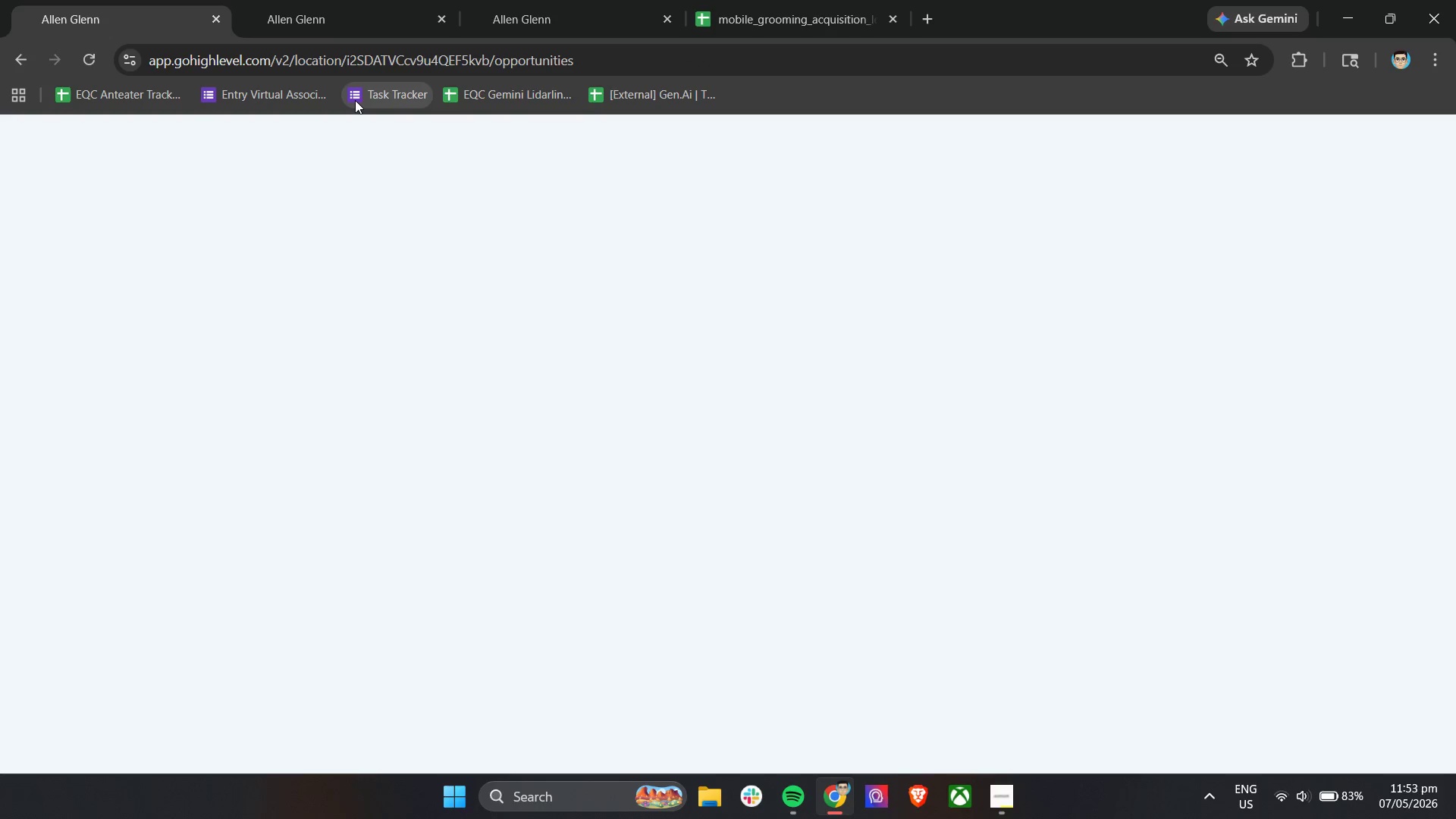 
left_click_drag(start_coordinate=[937, 755], to_coordinate=[849, 727])
 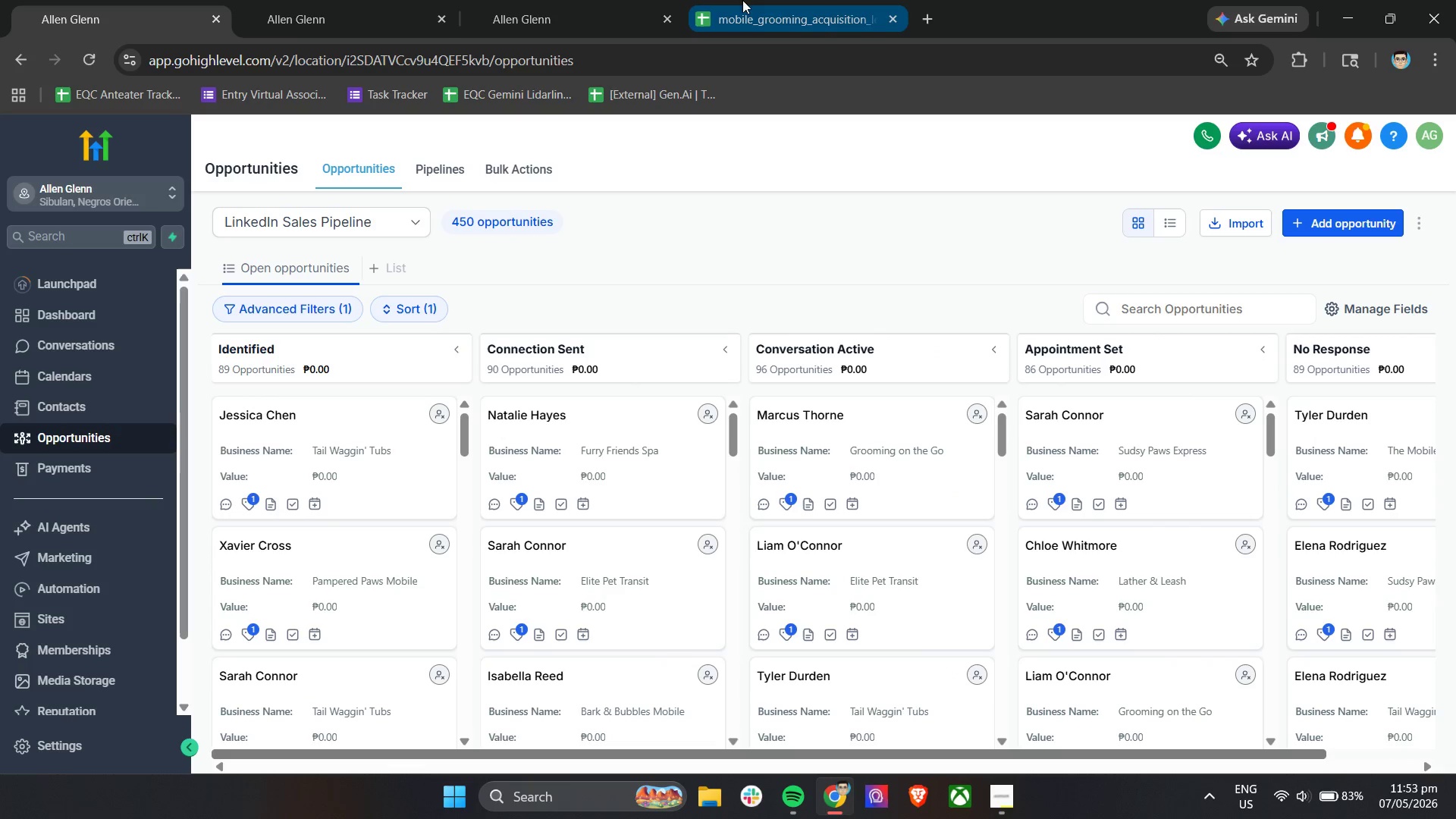 
left_click([531, 0])
 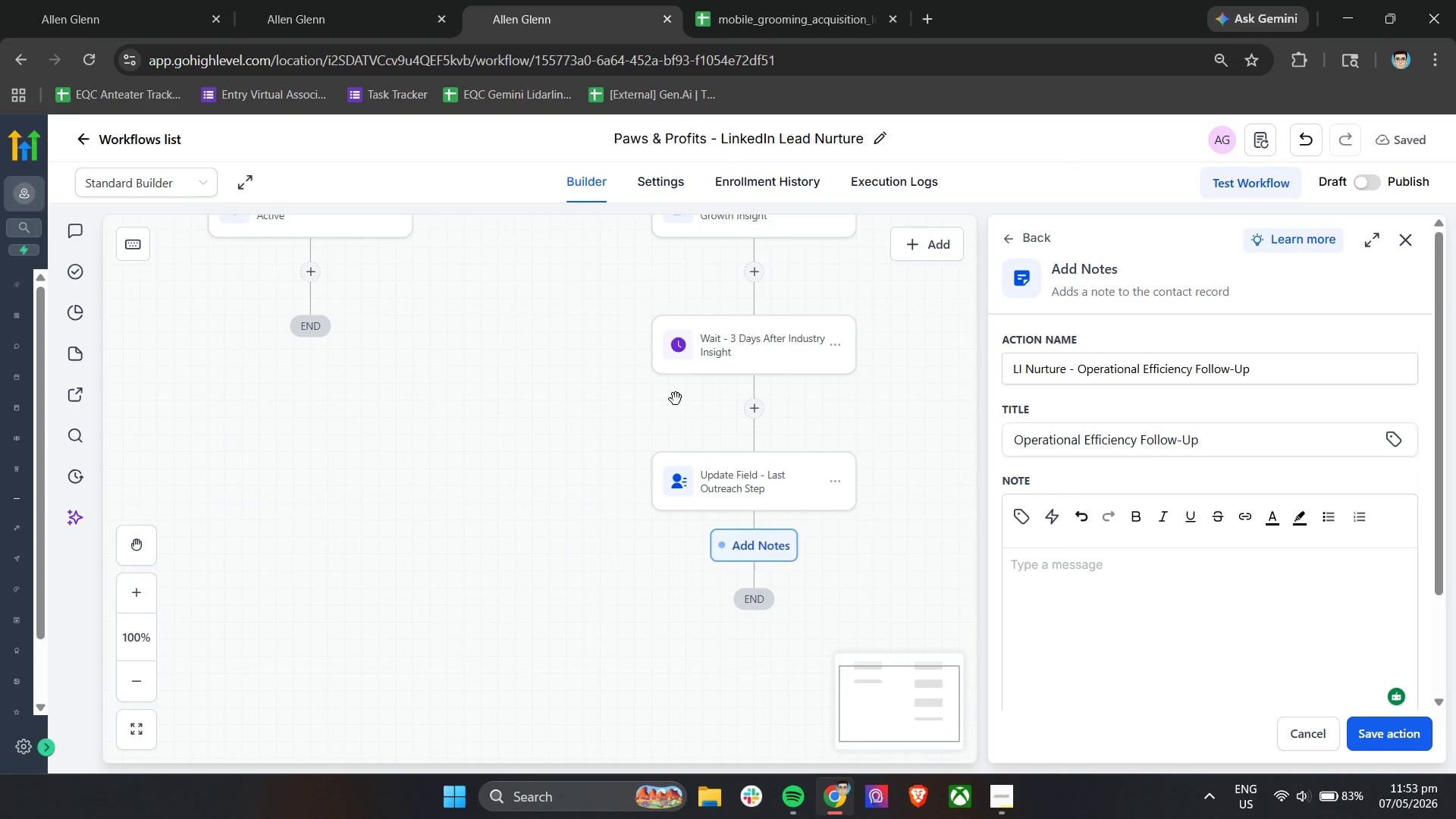 
mouse_move([763, 477])
 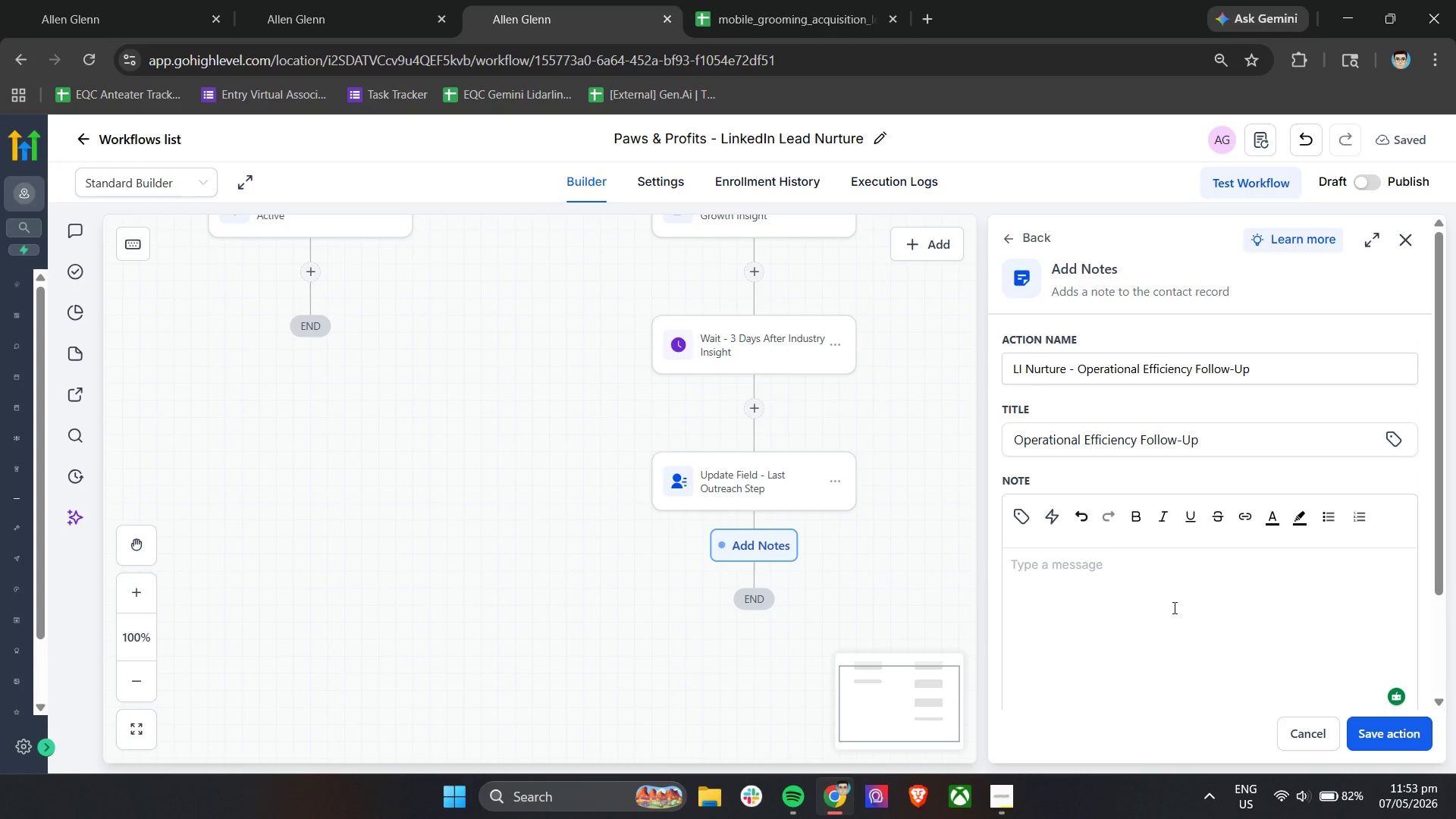 
left_click([1151, 596])
 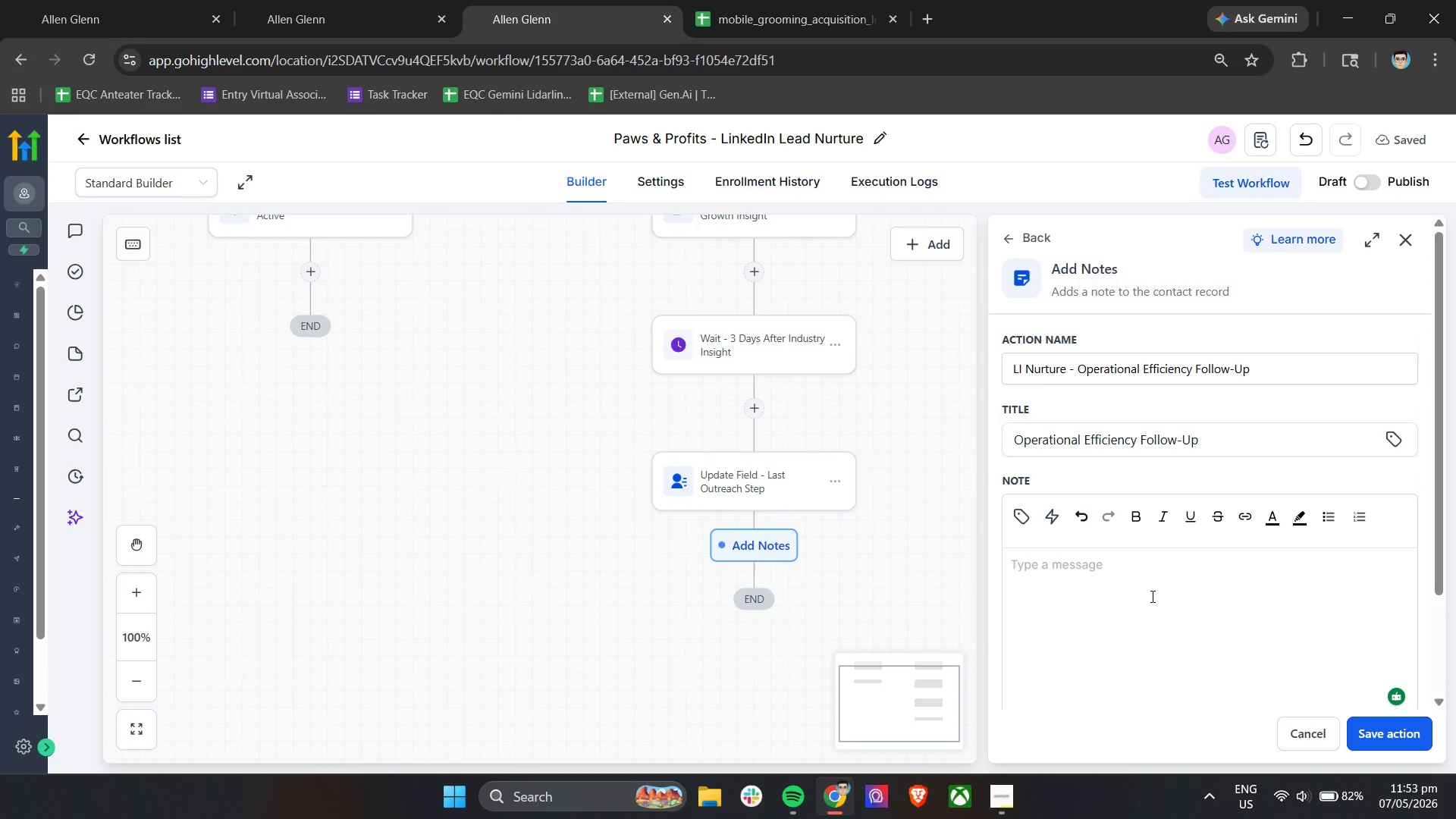 
type(Hi )
 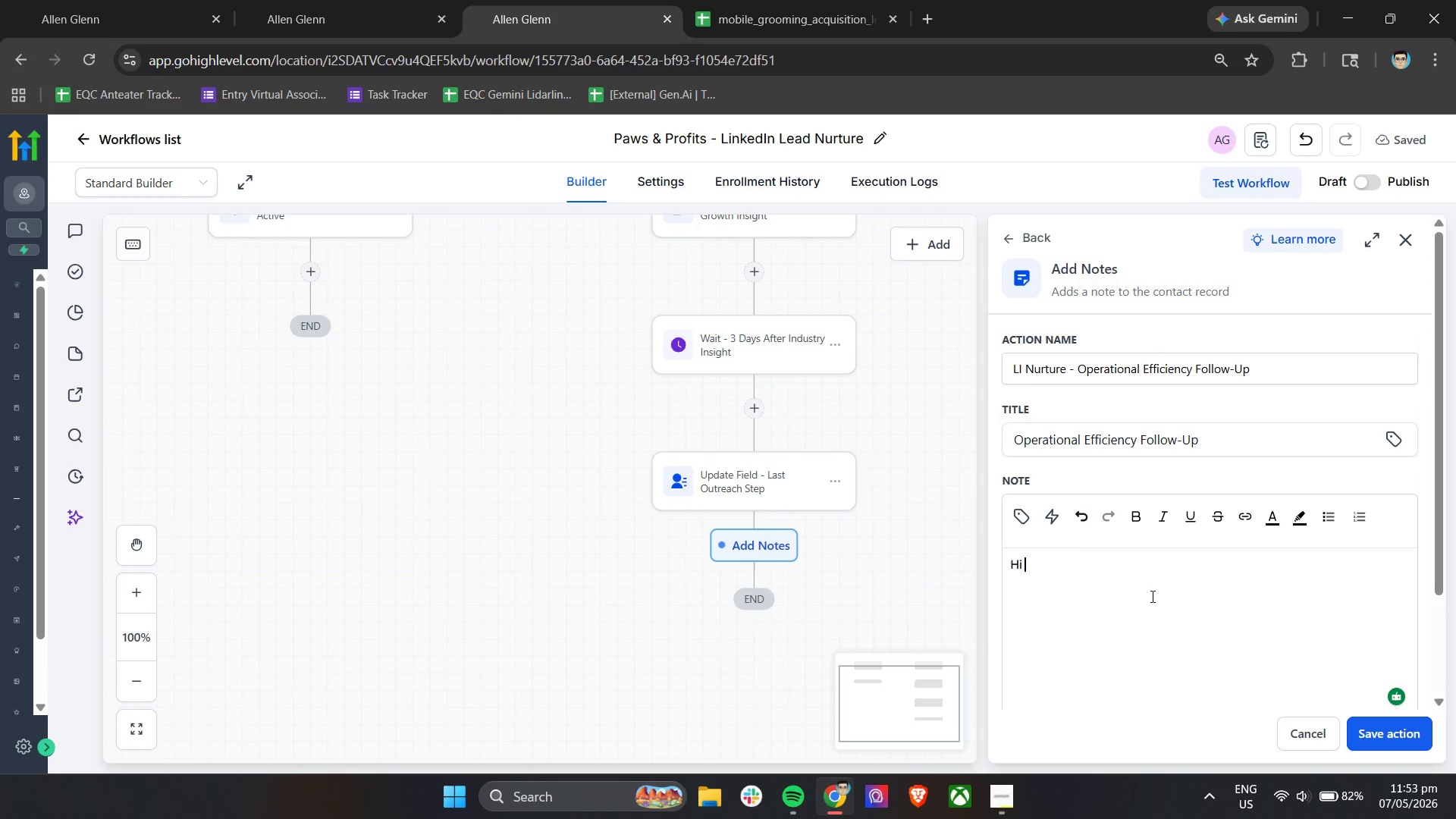 
left_click([1015, 507])
 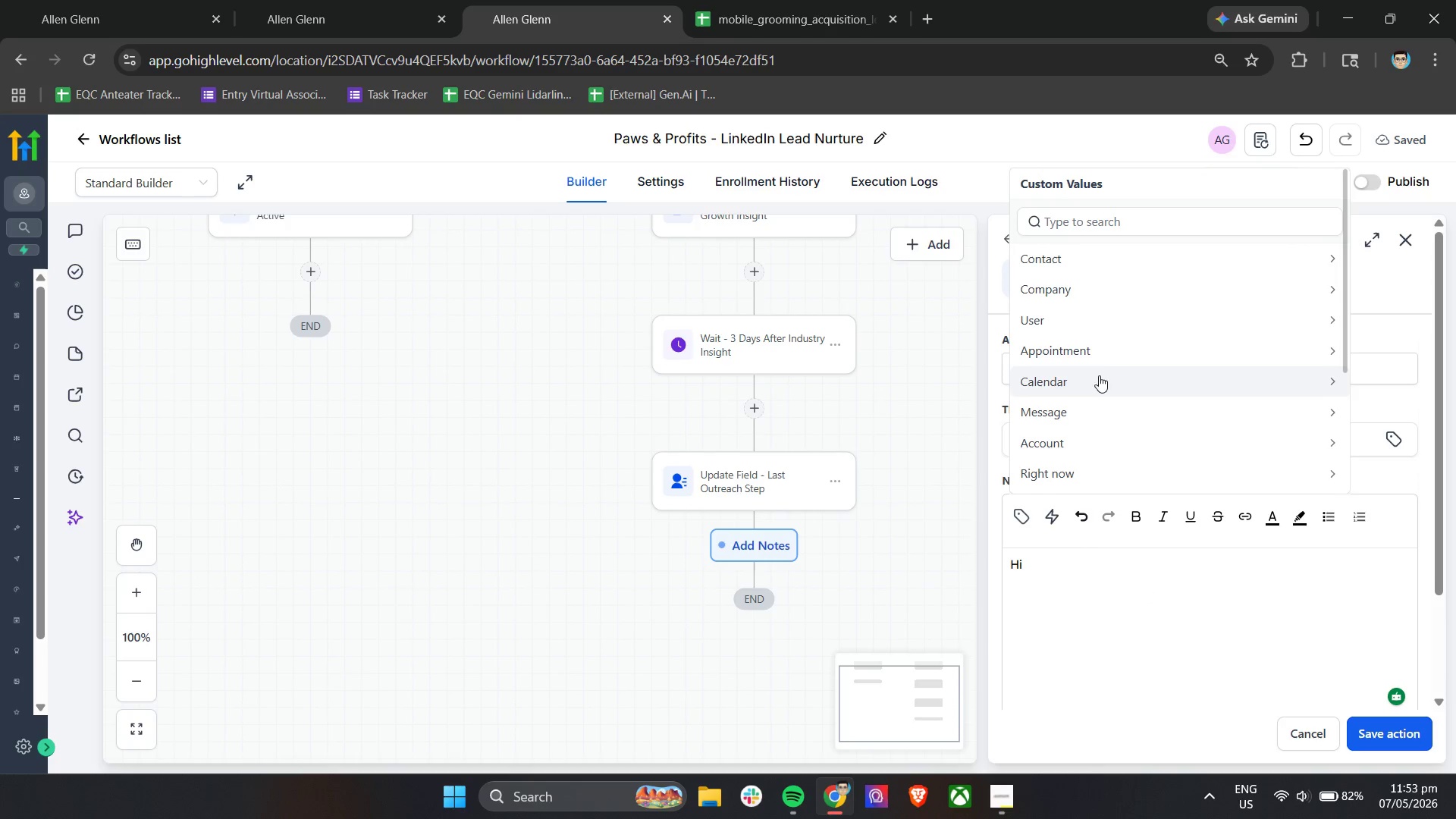 
left_click([1087, 265])
 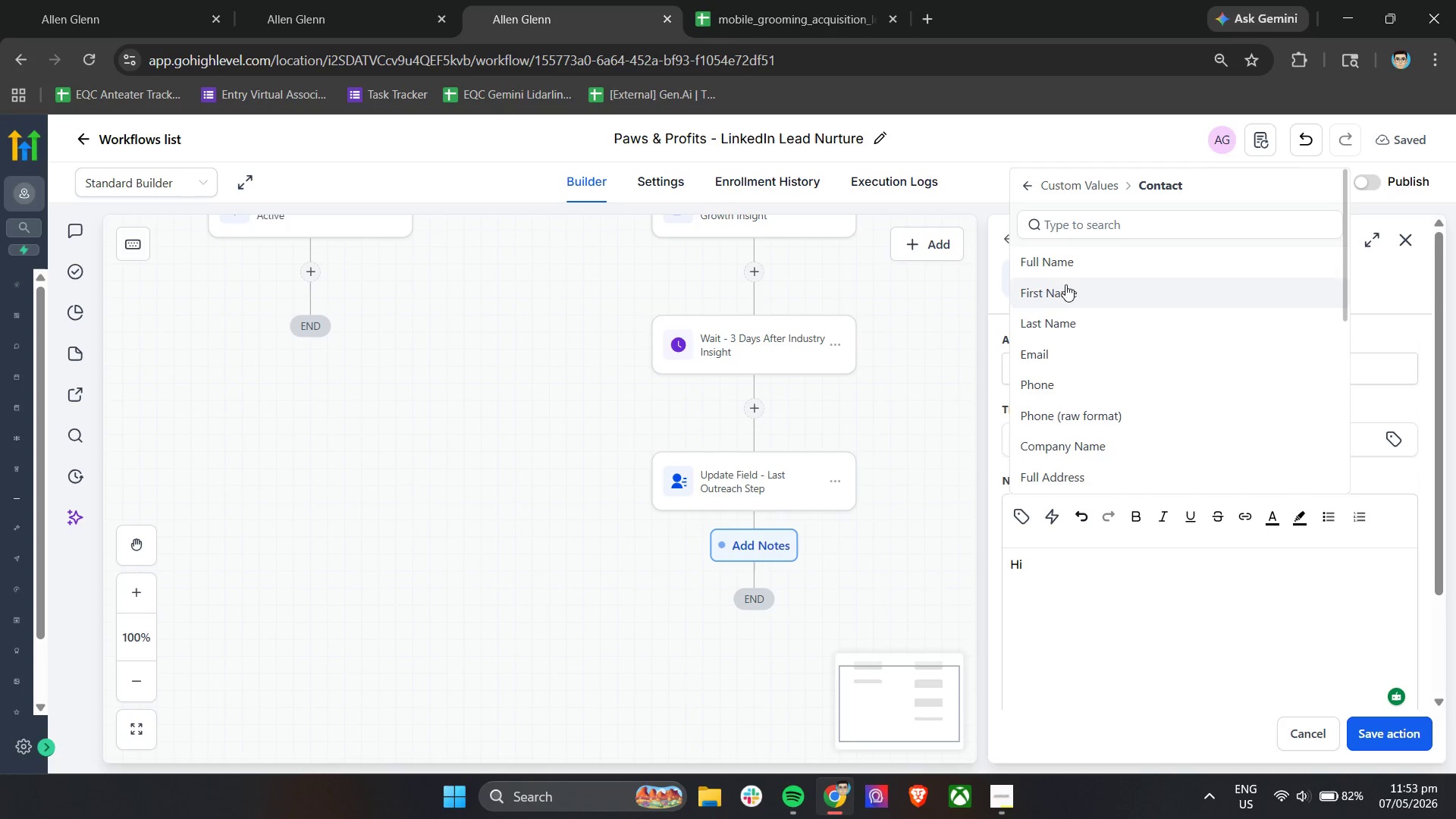 
left_click([1065, 286])
 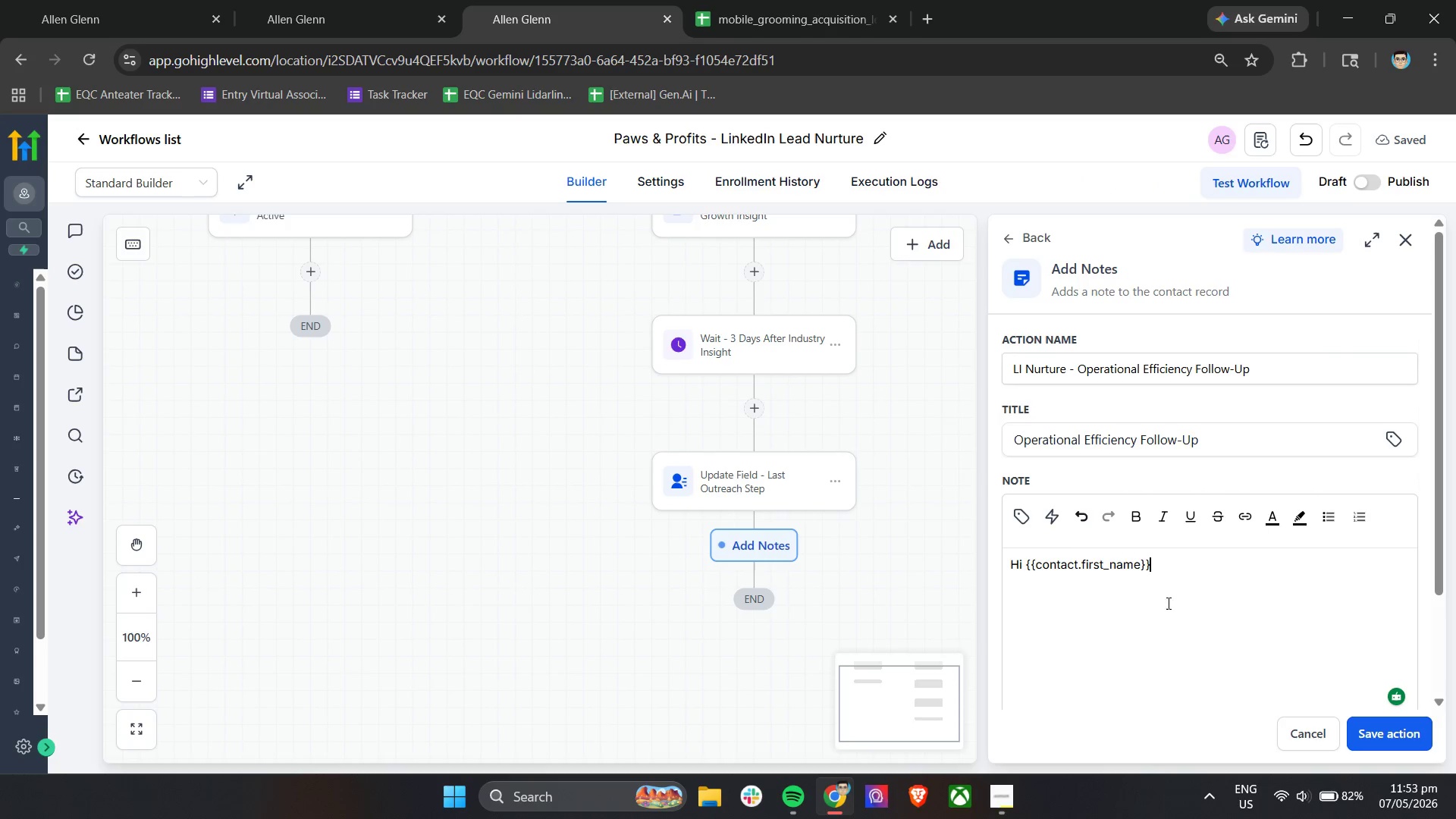 
left_click([1200, 571])
 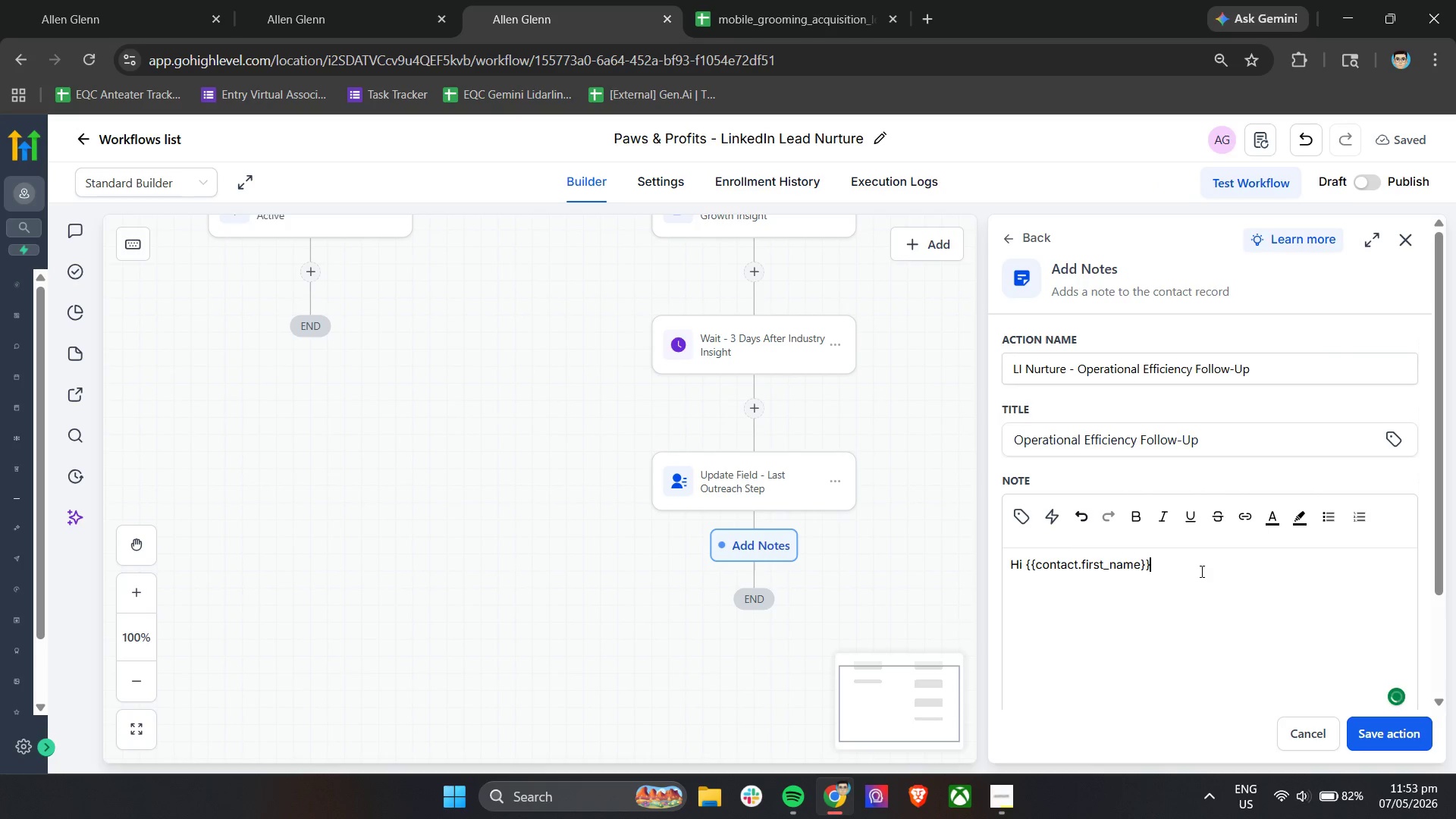 
key(Comma)
 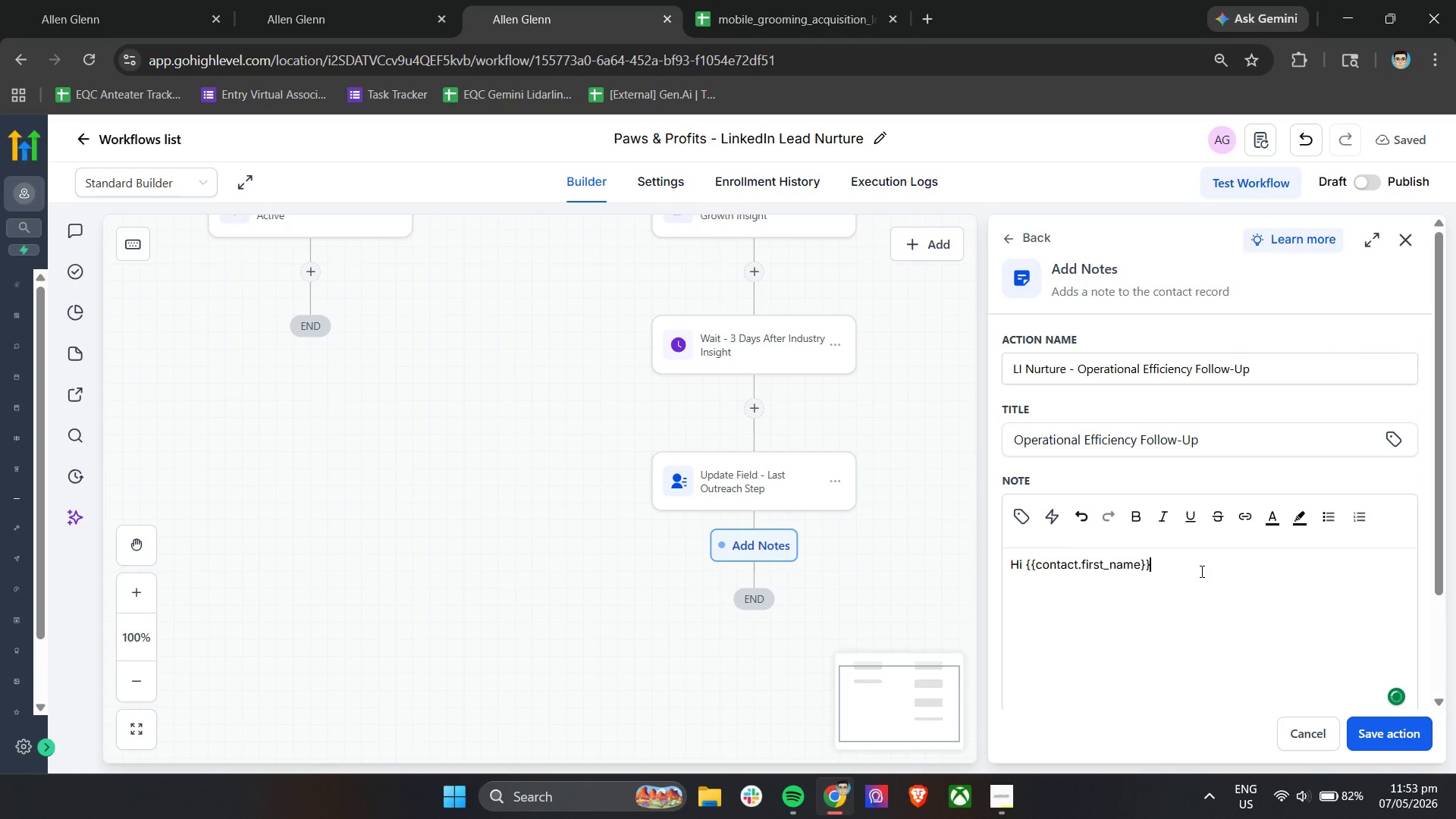 
key(Space)
 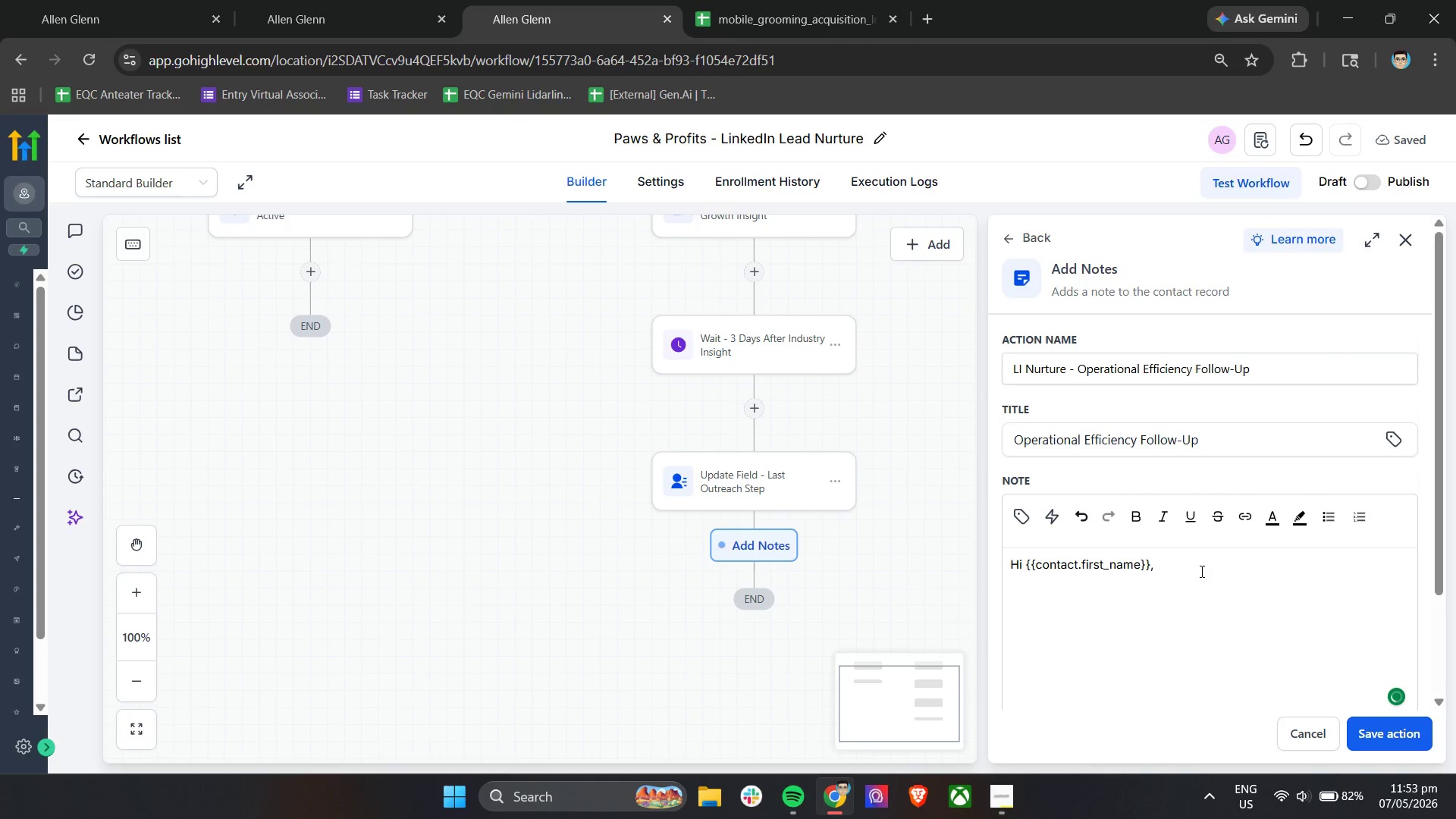 
key(Shift+Enter)
 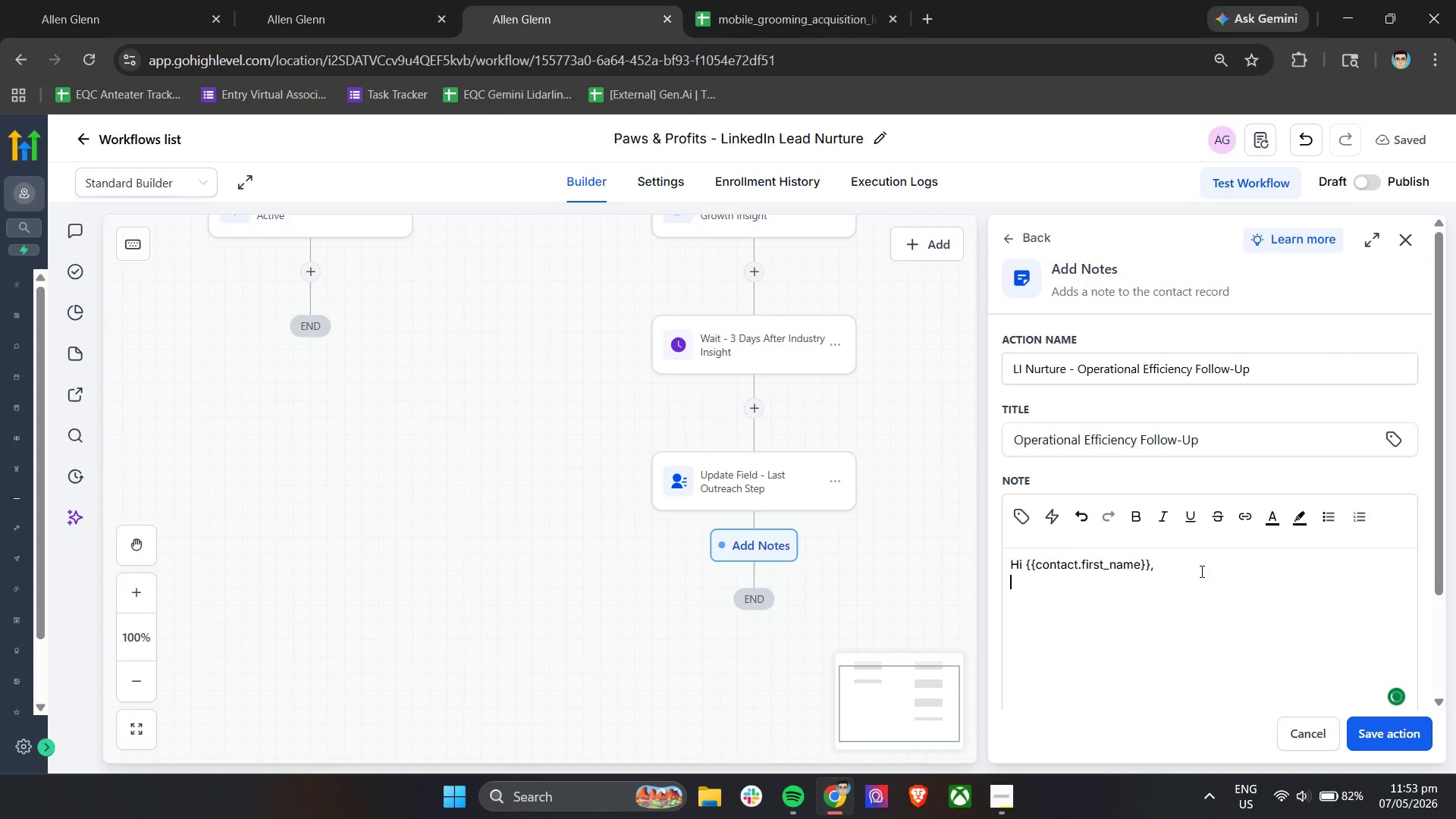 
key(Shift+Enter)
 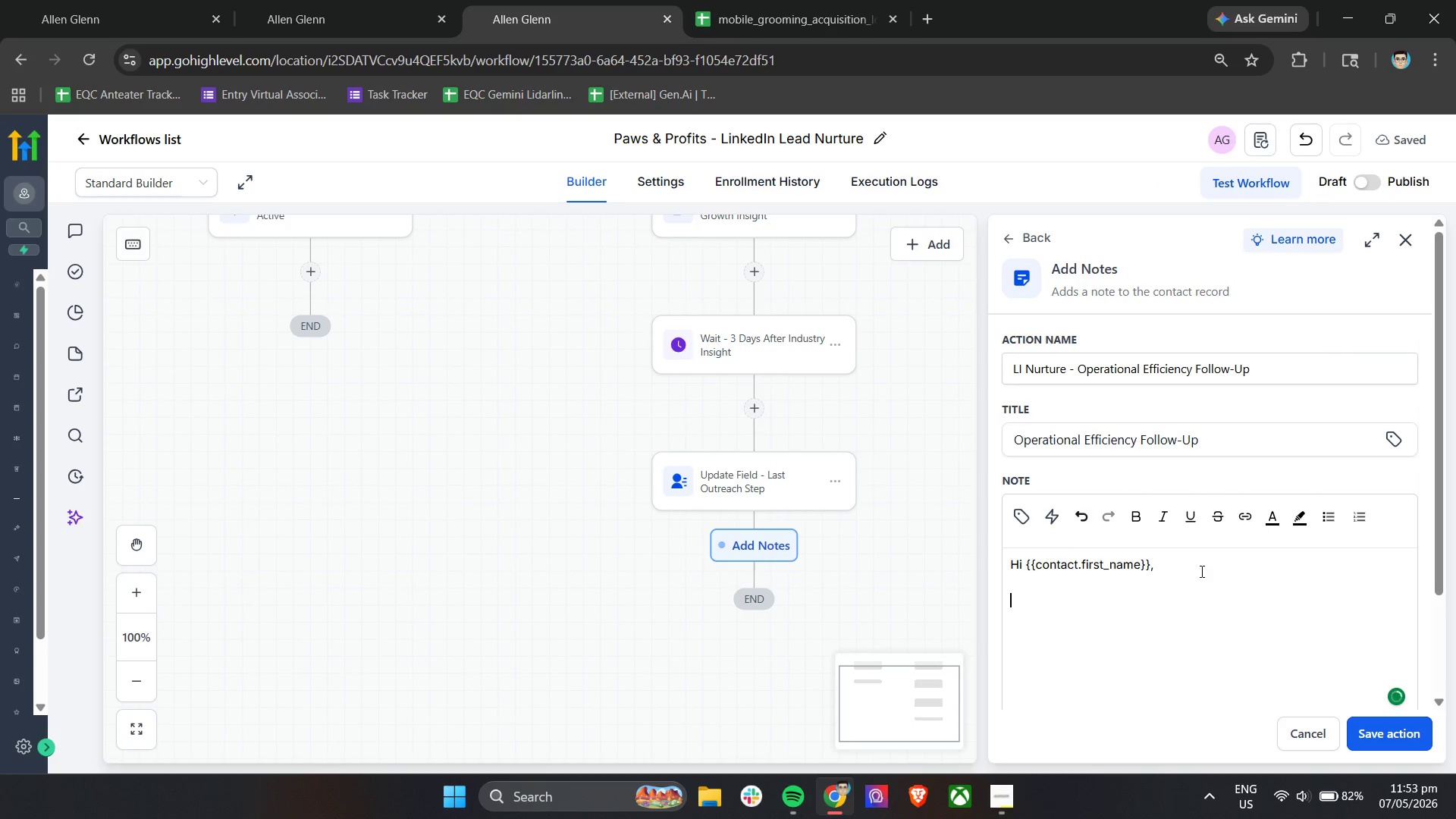 
type(One of the bigges challenges we hear from multi-van f)
key(Backspace)
type(g)
key(Backspace)
key(Backspace)
type( grooming operators is maintaining service quality while continue)
key(Backspace)
type(ing )
 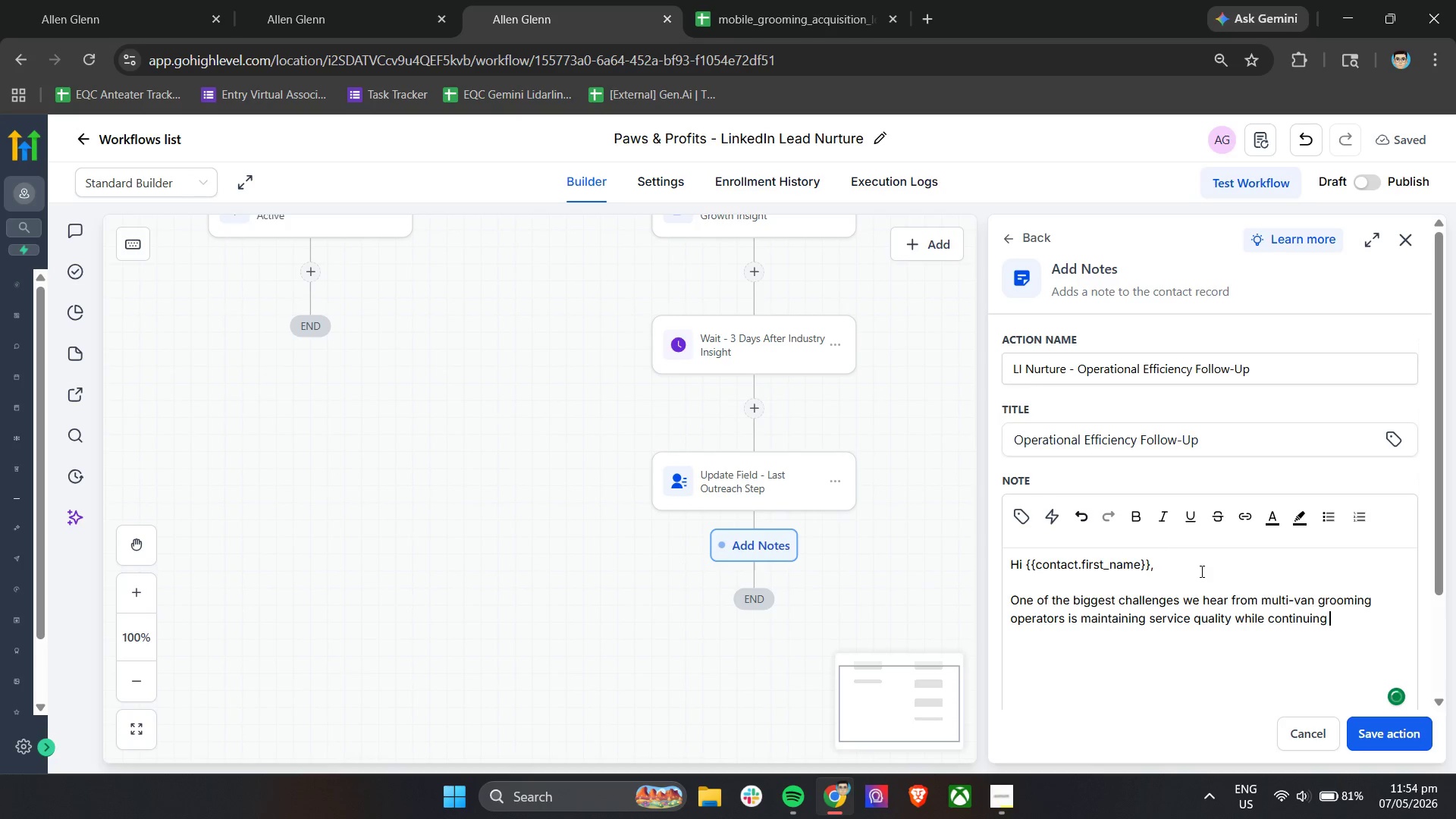 
type(to grow booking )
key(Backspace)
type(s and route capacity.)
 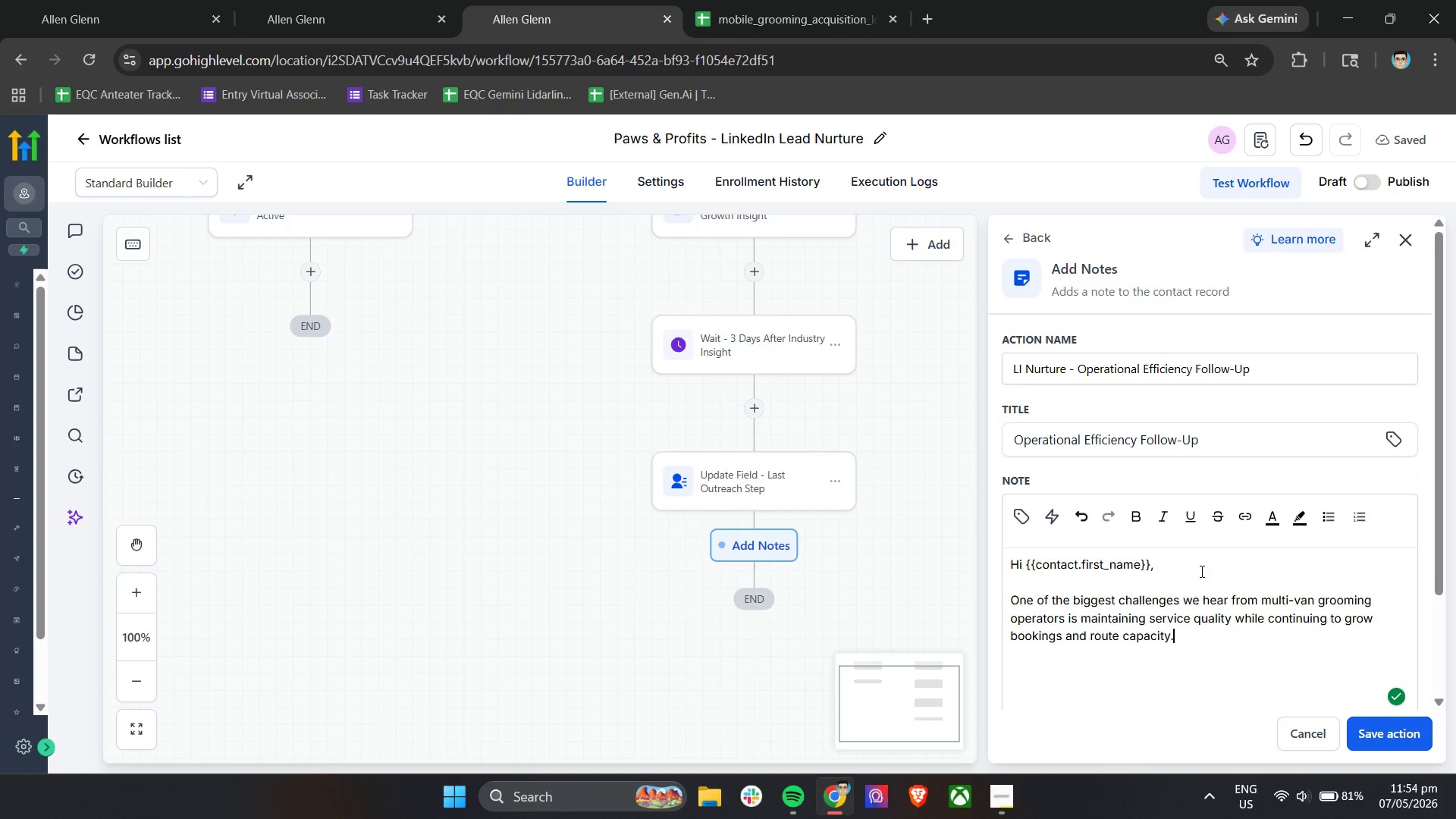 
key(Enter)
 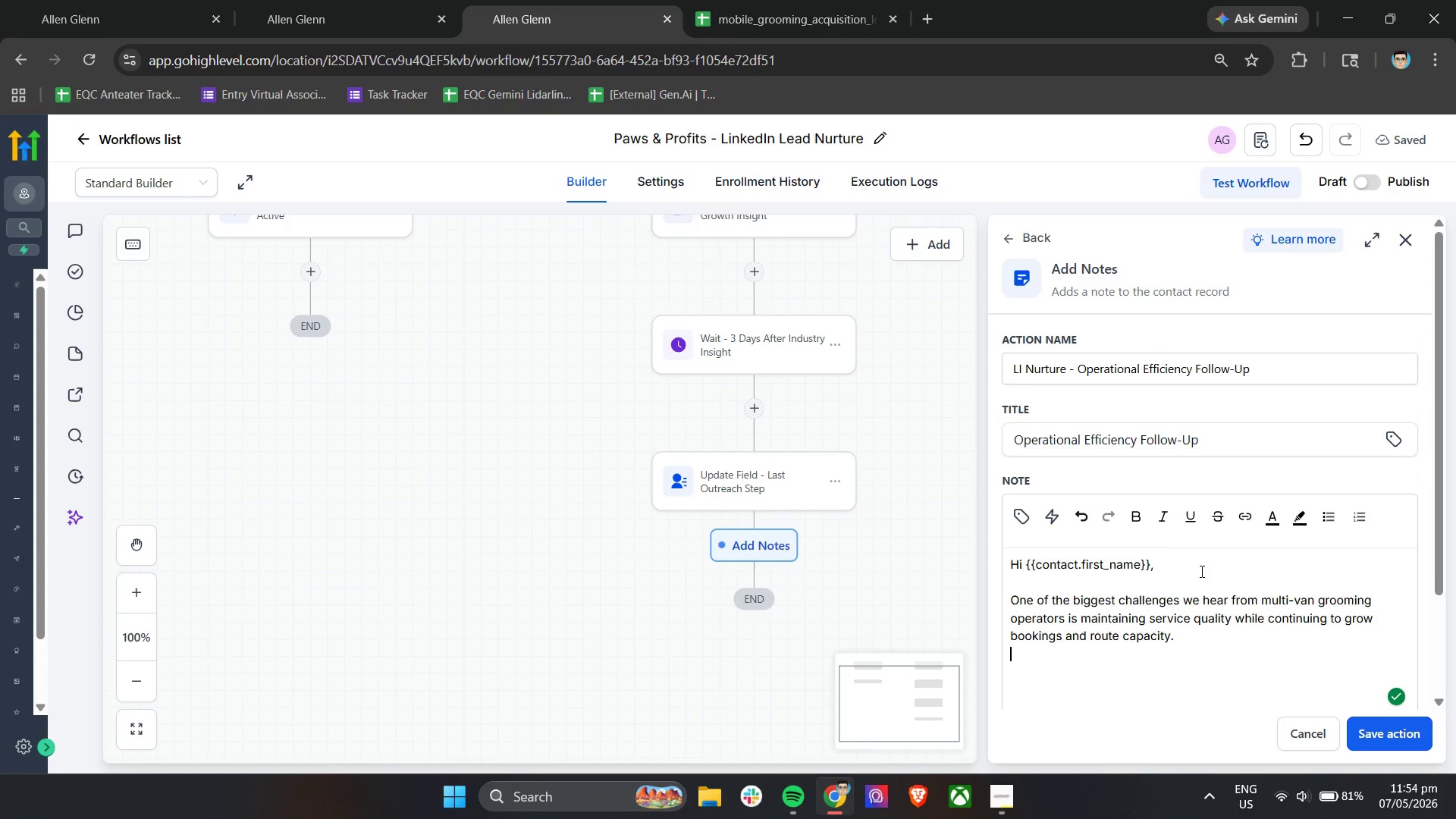 
key(Enter)
 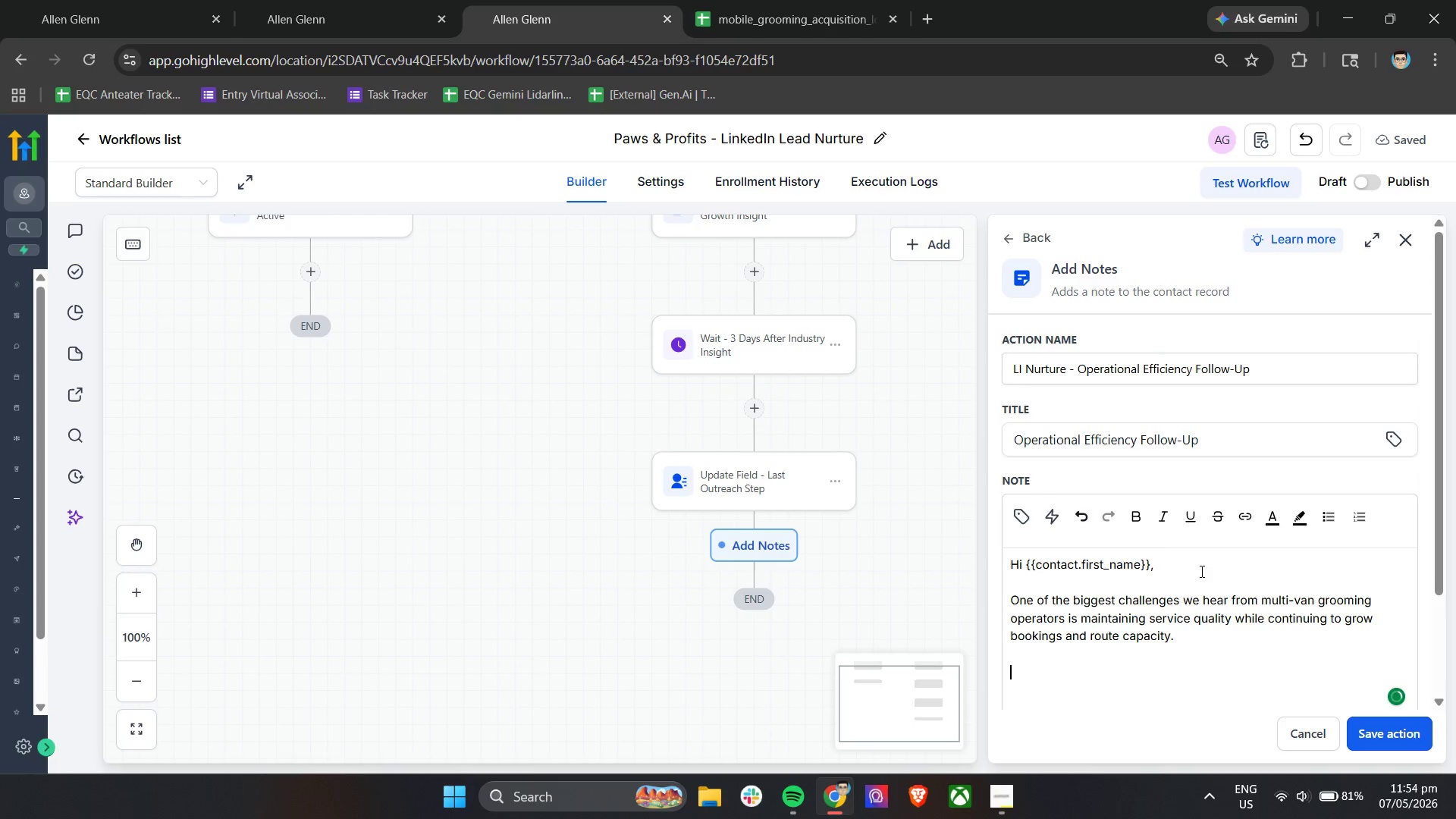 
scroll: coordinate [1191, 526], scroll_direction: down, amount: 5.0
 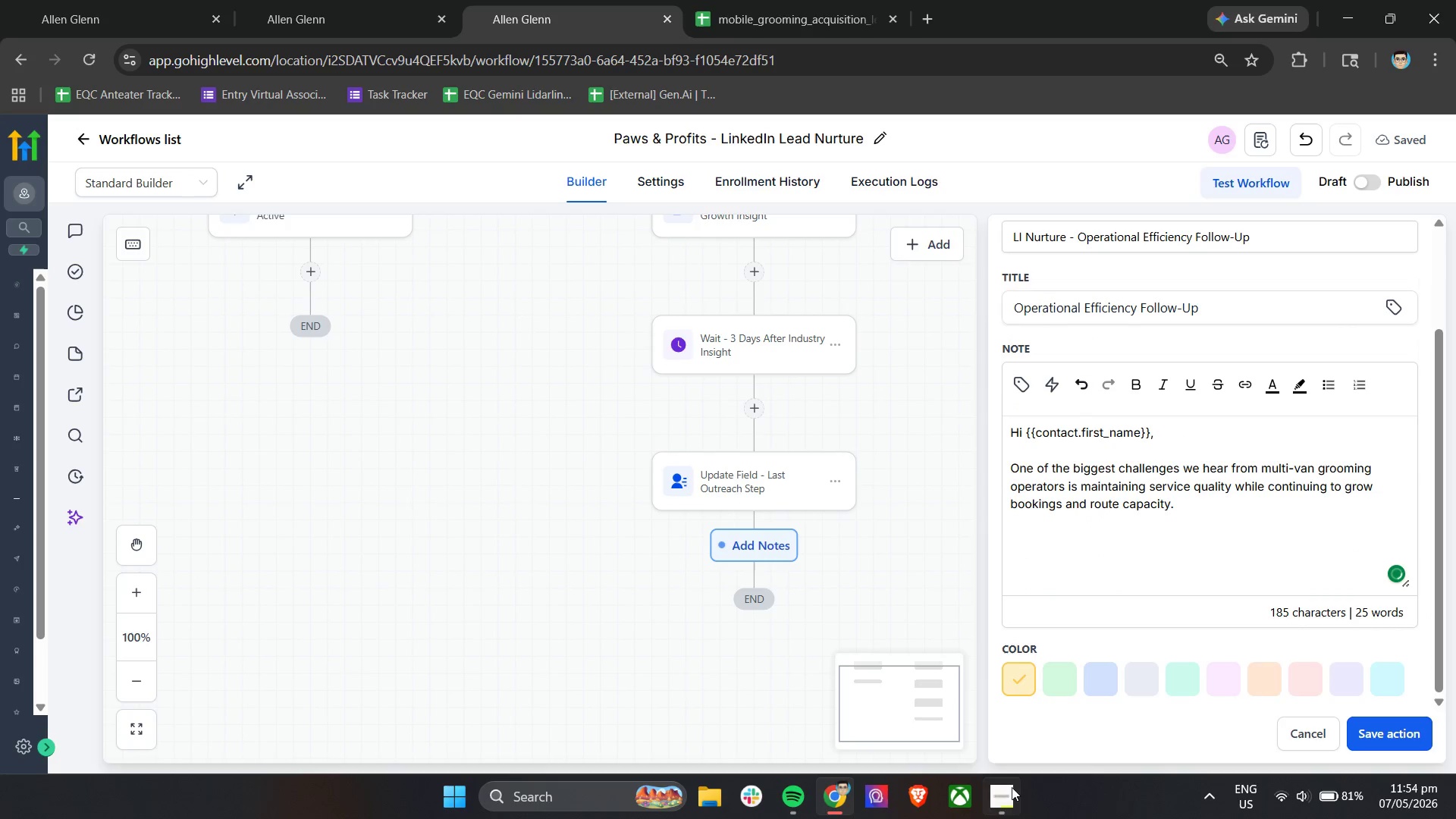 
left_click([995, 802])